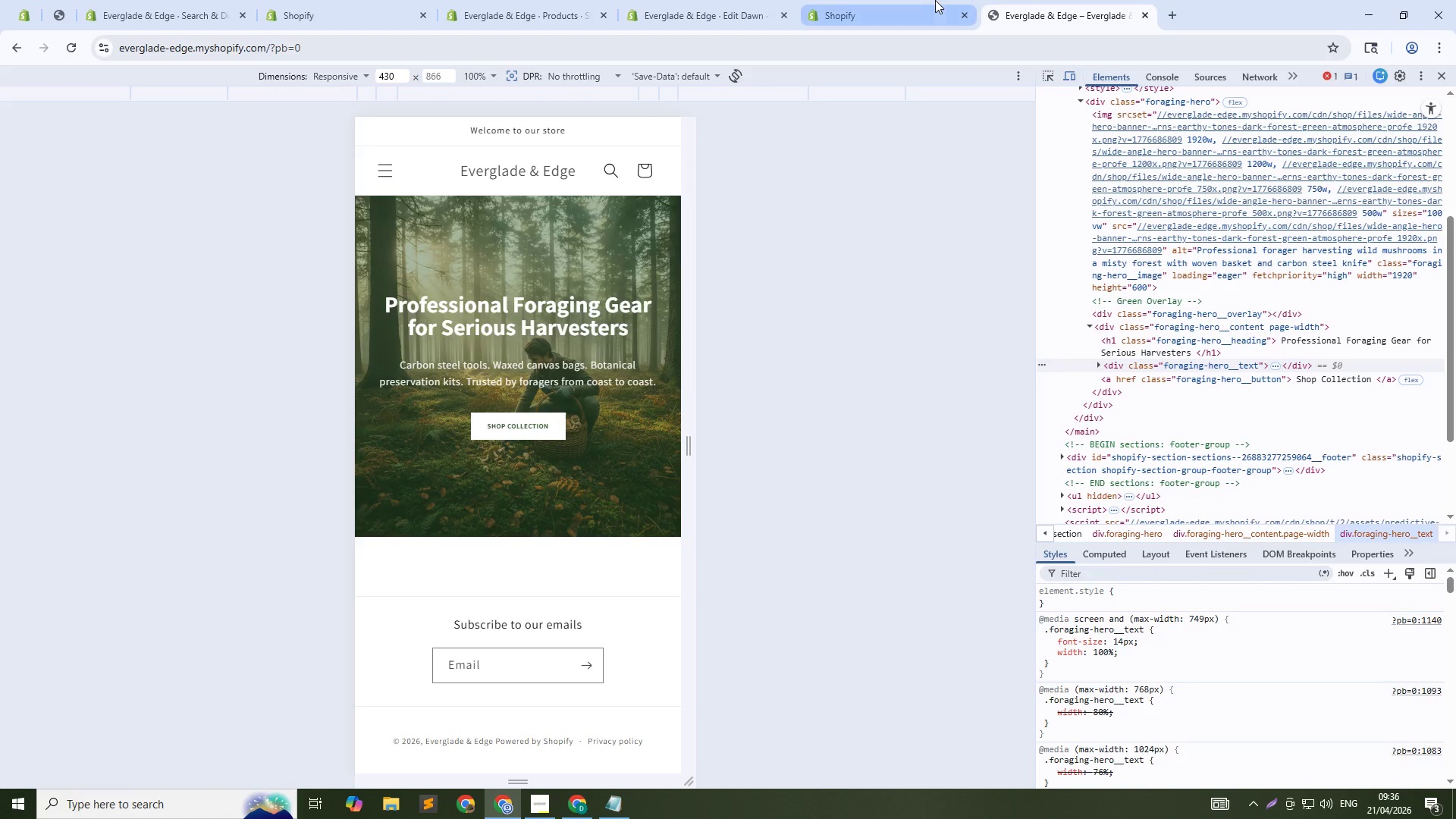 
left_click([928, 0])
 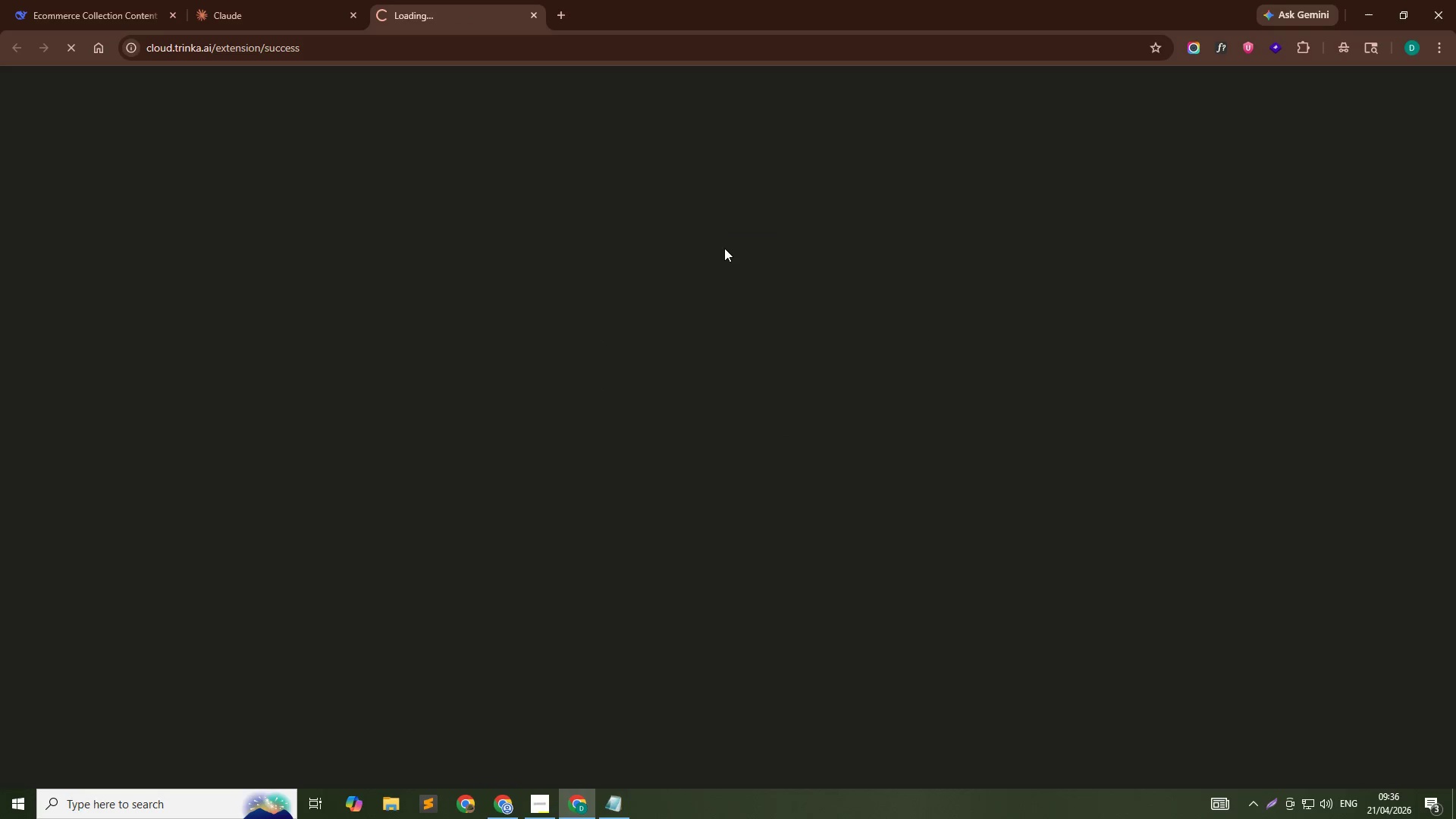 
key(Alt+Tab)
 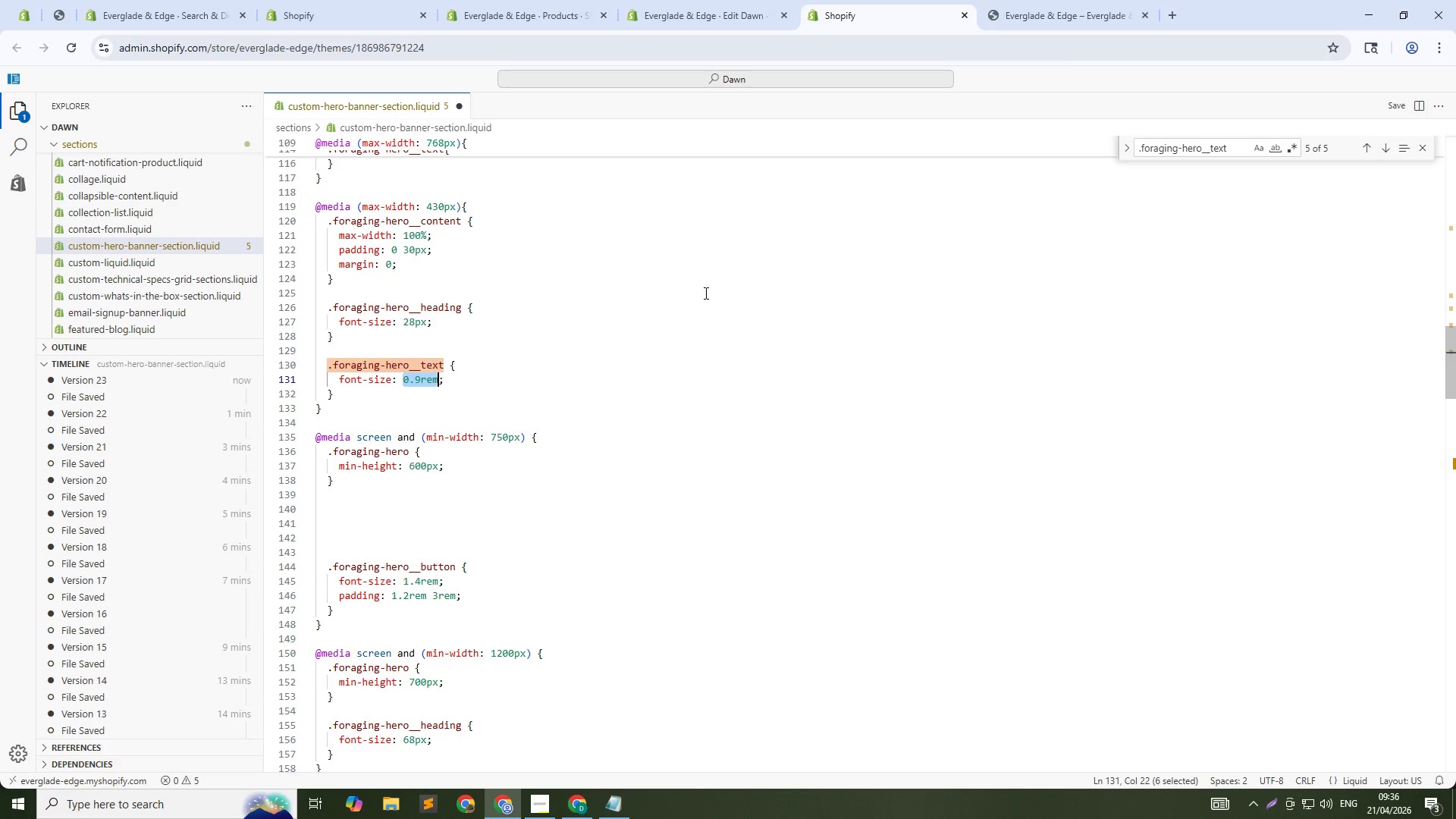 
key(Alt+Tab)
 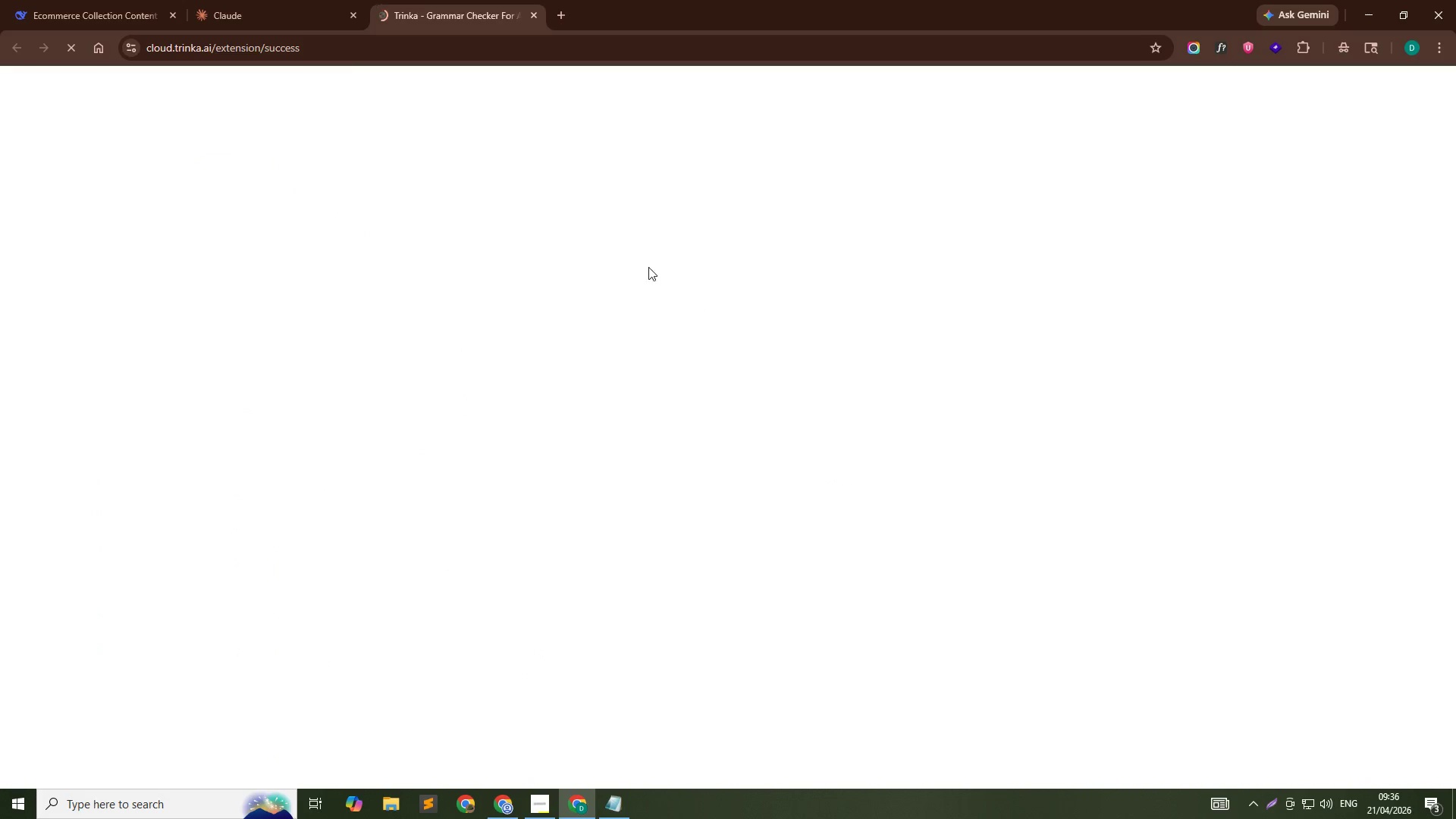 
key(Alt+AltLeft)
 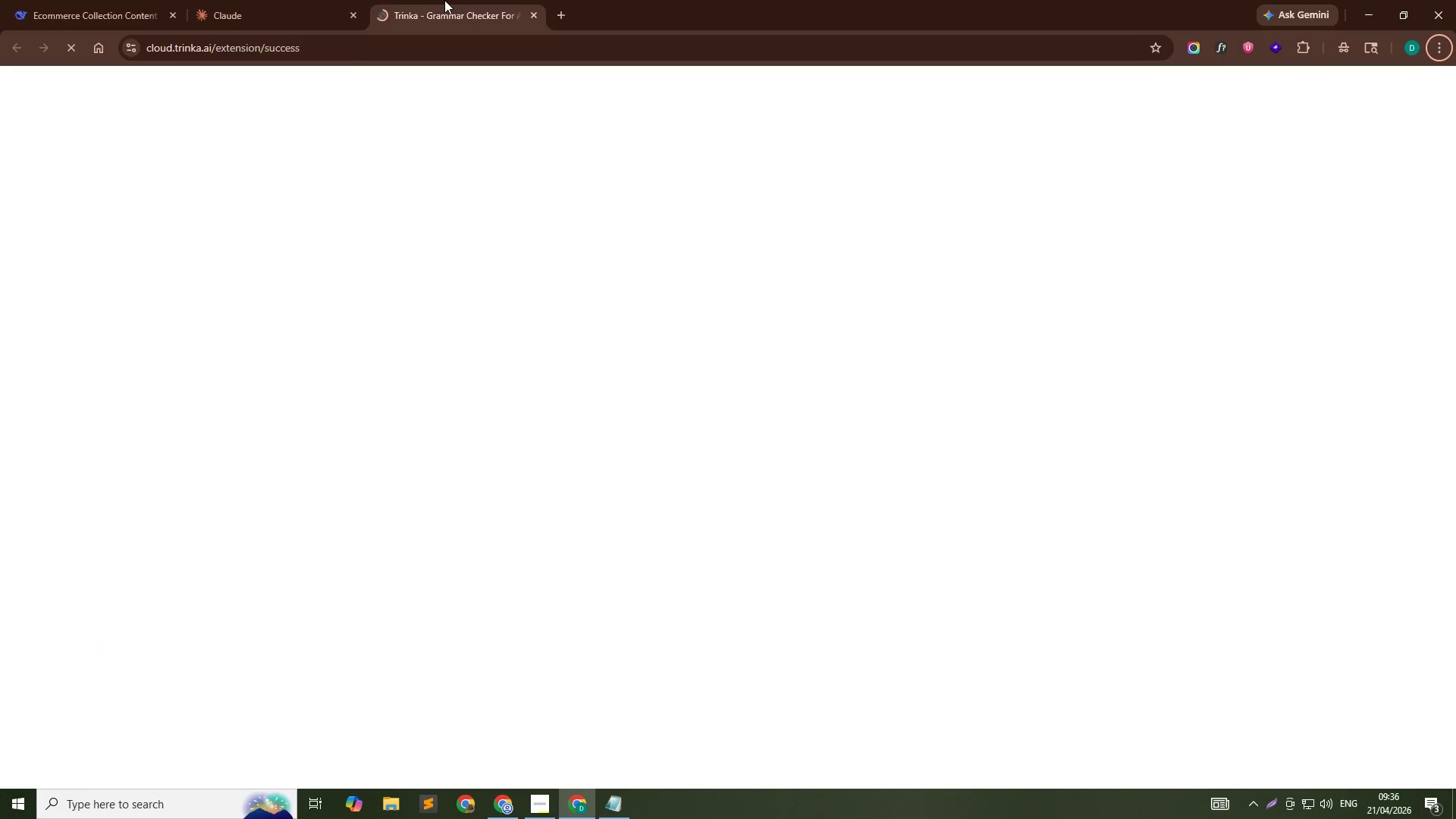 
middle_click([444, 0])
 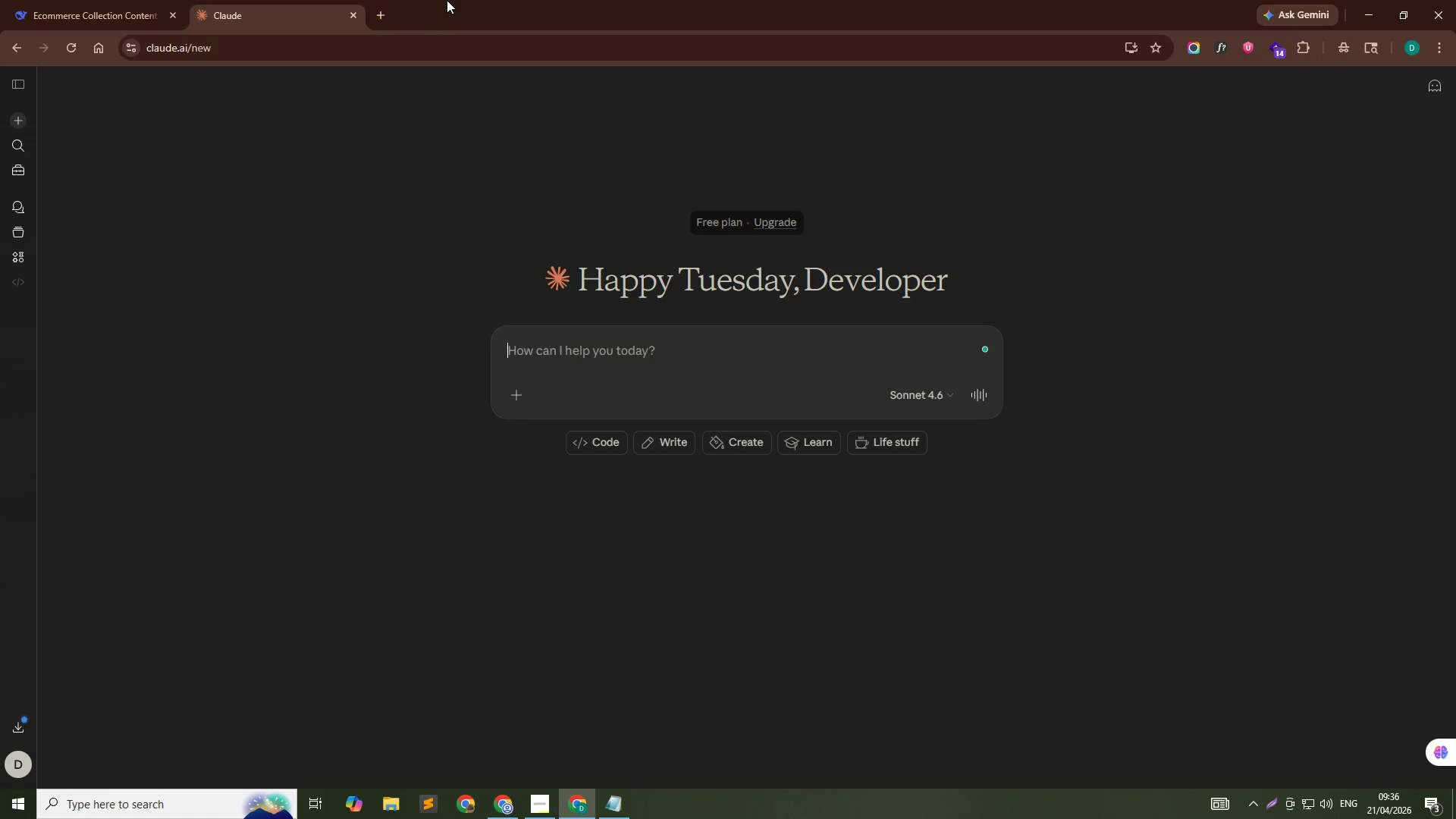 
hold_key(key=AltLeft, duration=0.78)
 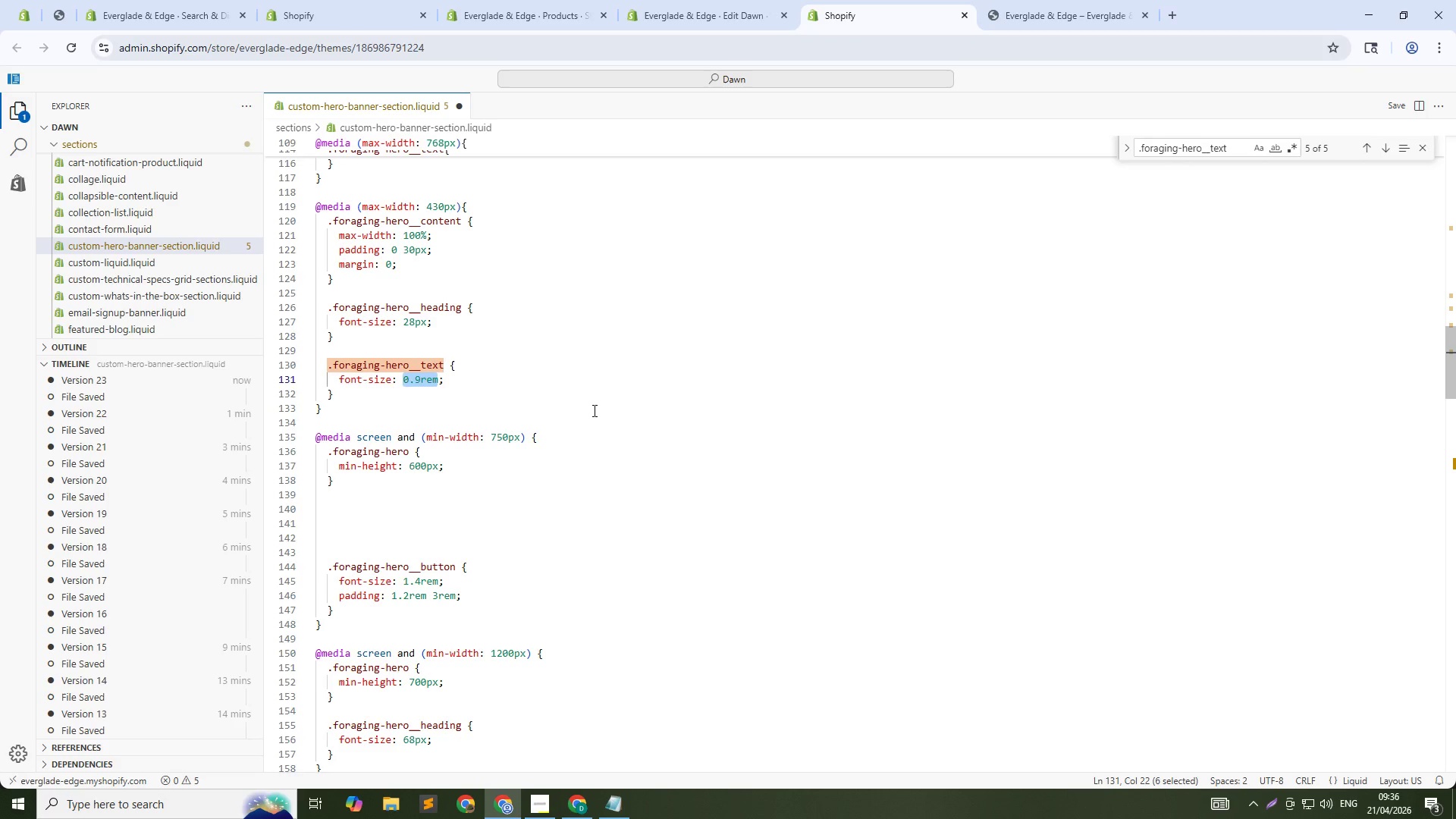 
key(Tab)
type(14px)
 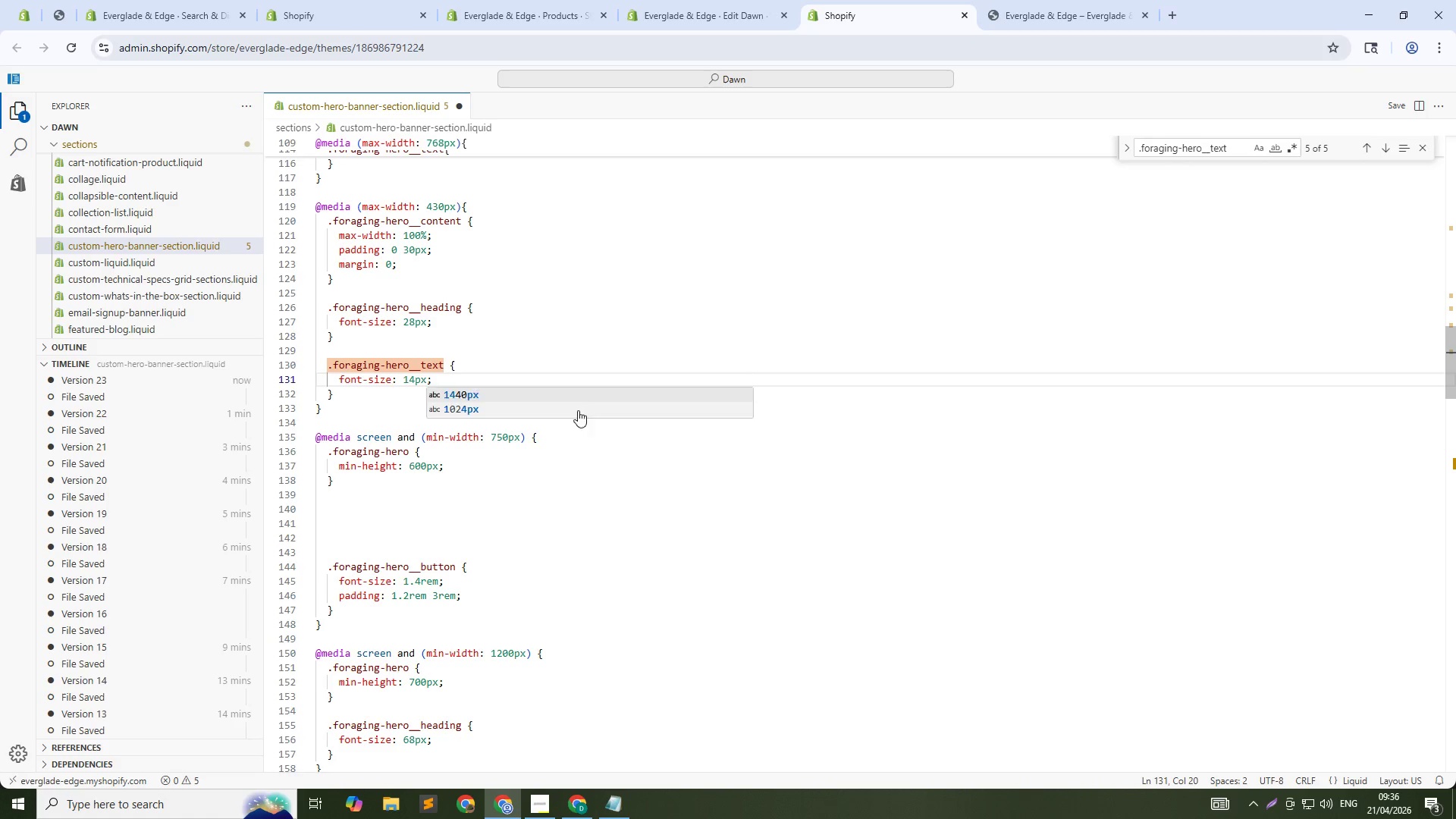 
key(ArrowRight)
 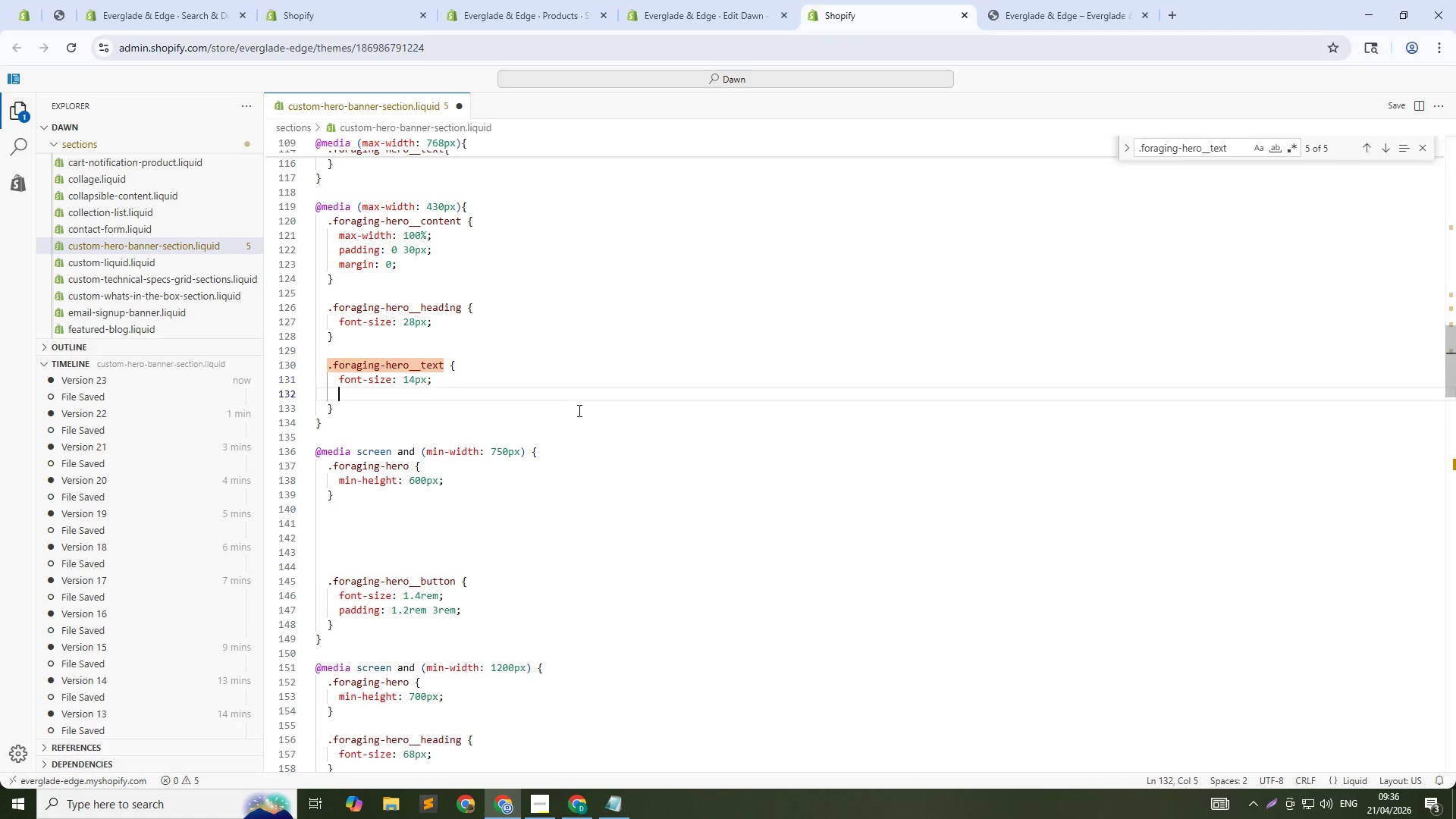 
key(Enter)
 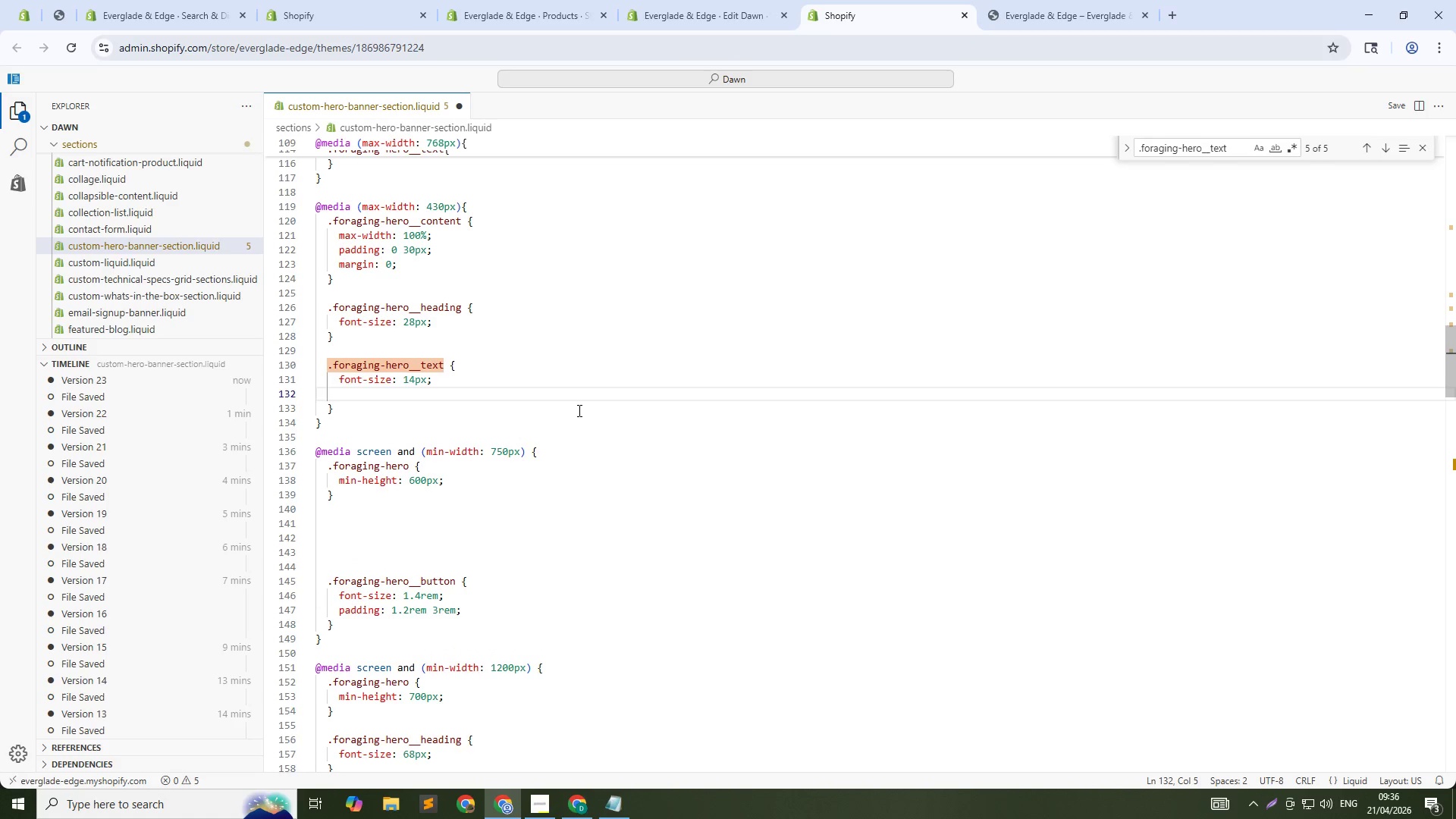 
type(wid)
 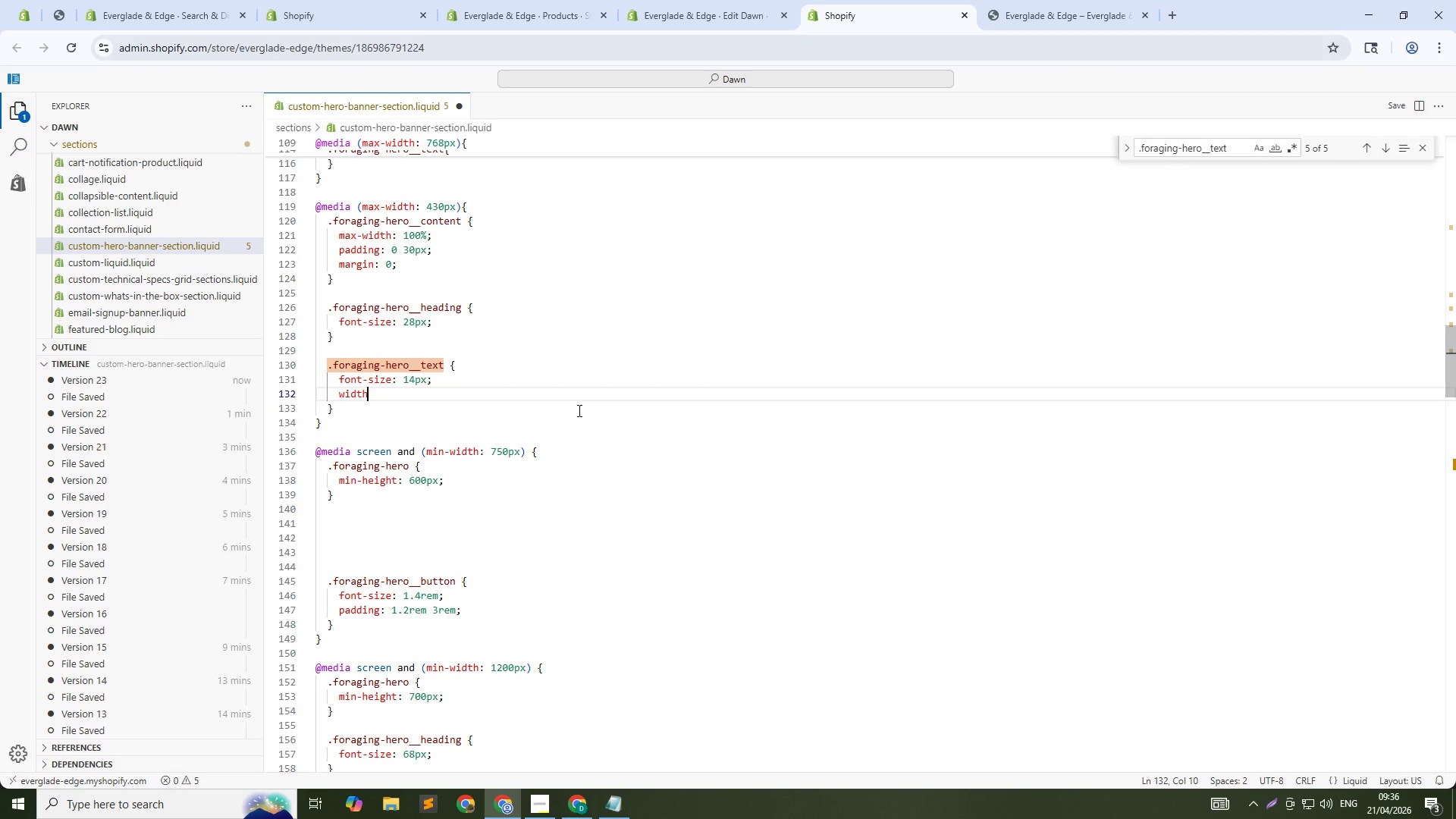 
key(Enter)
 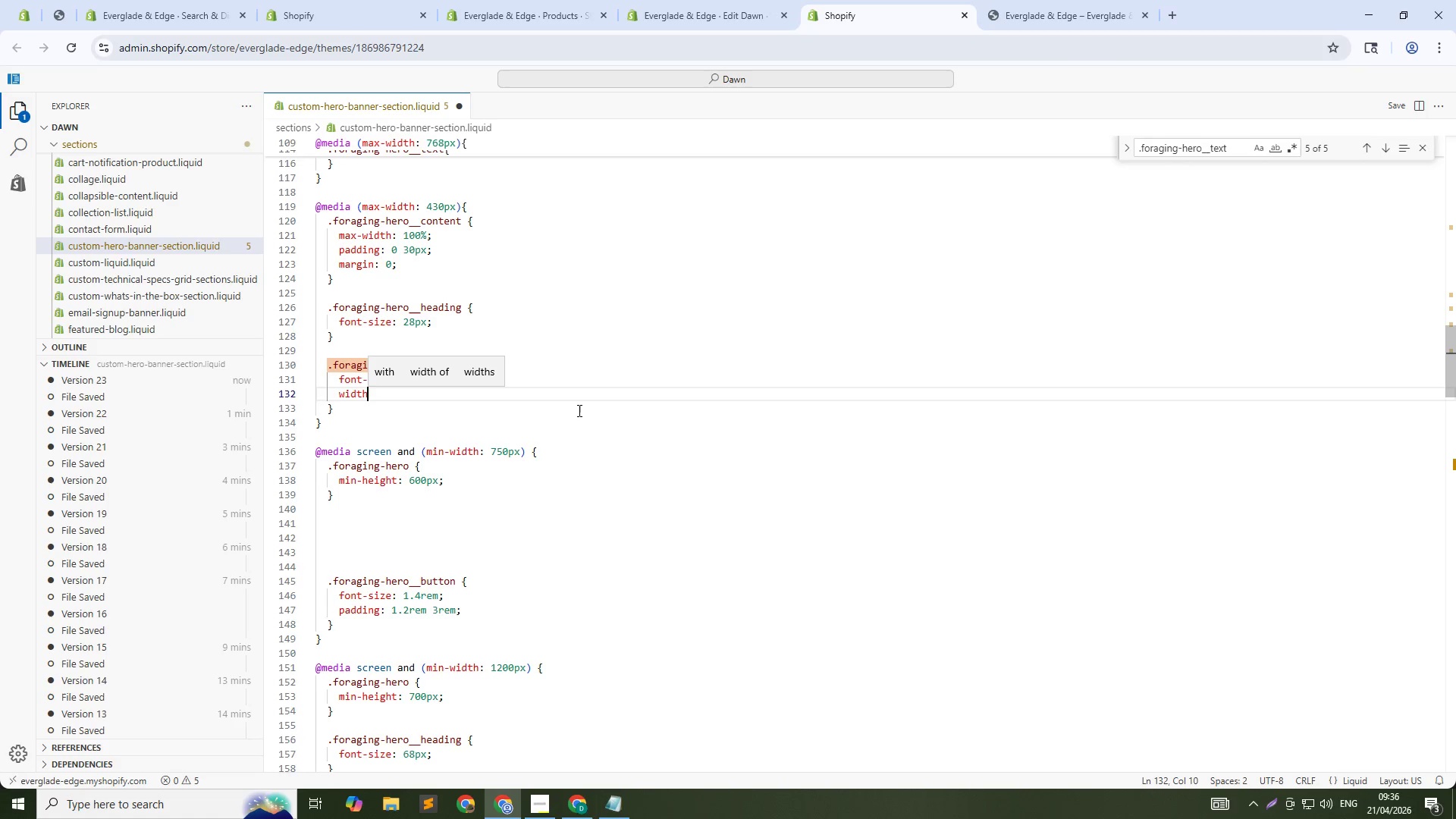 
type(: 1005:)
 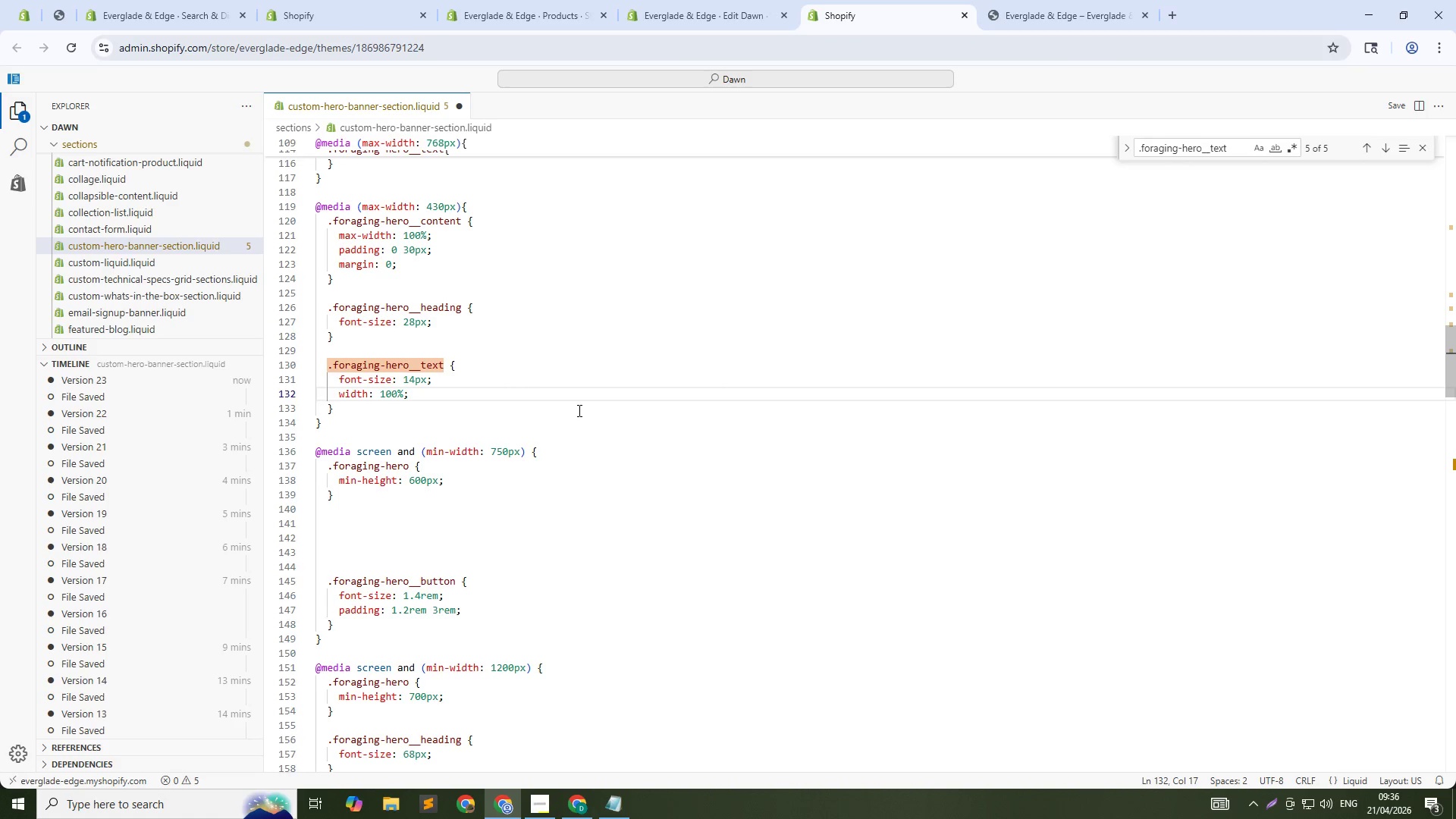 
key(Control+S)
 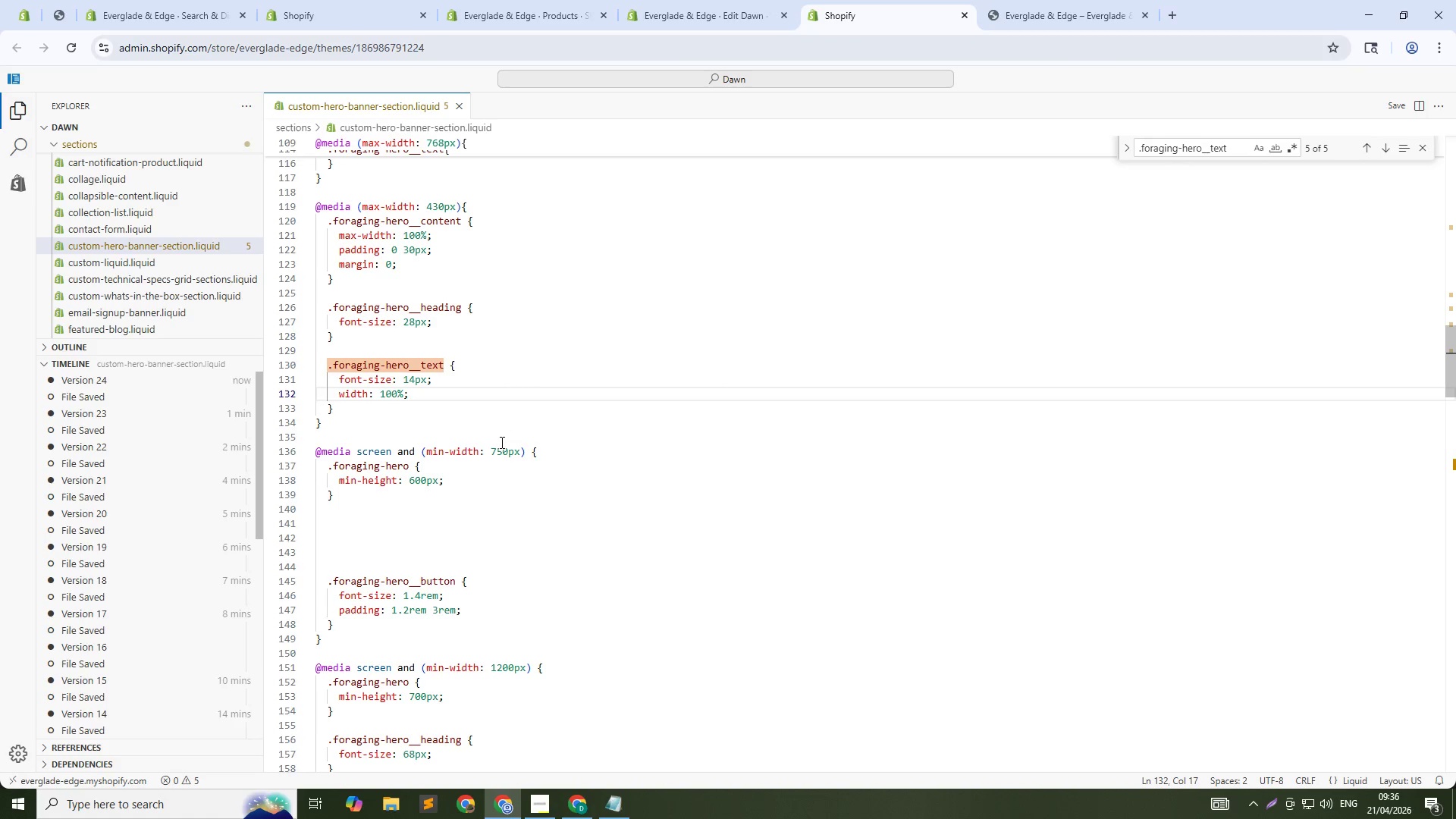 
key(Alt+Tab)
 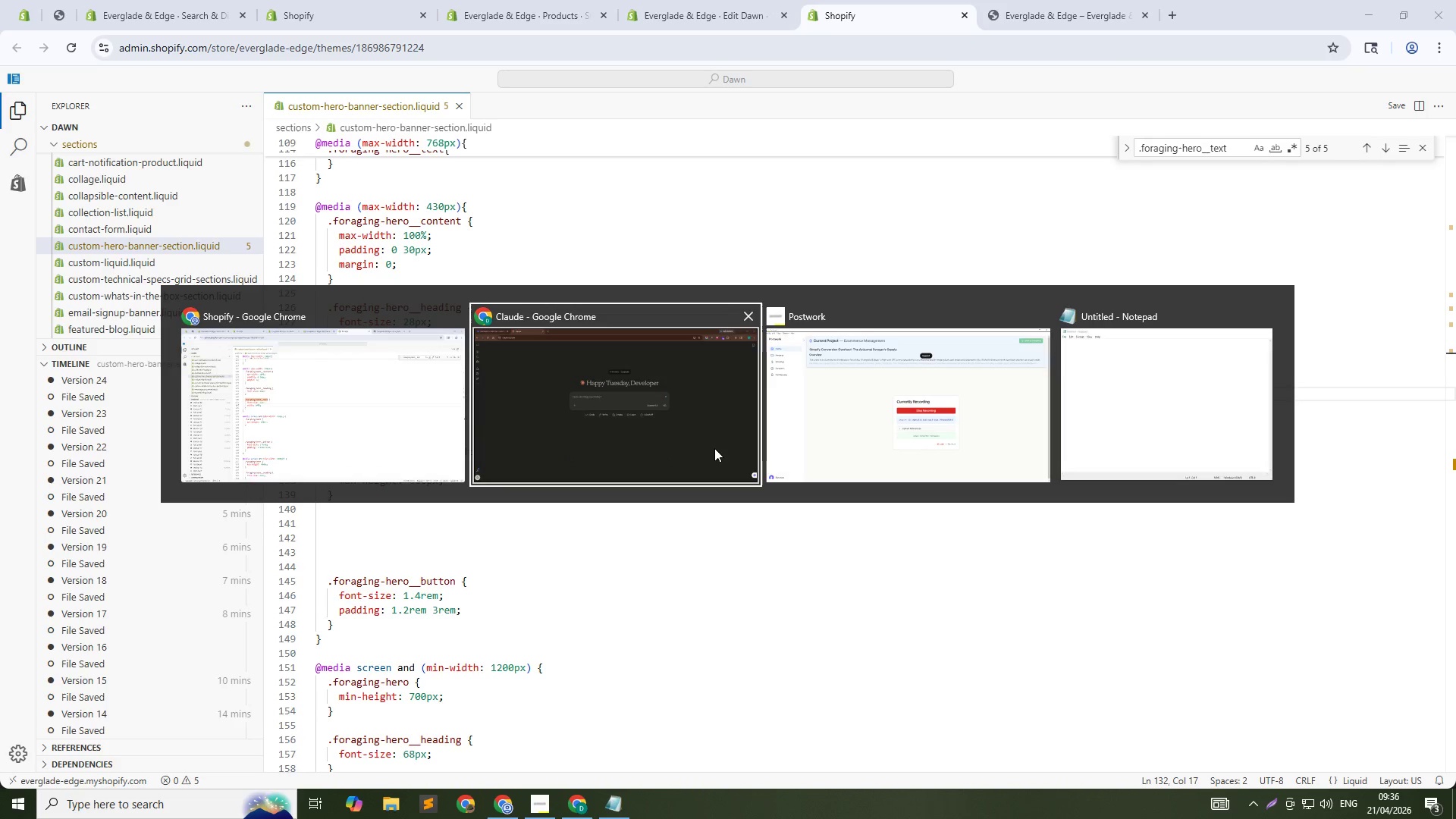 
key(Alt+Tab)